 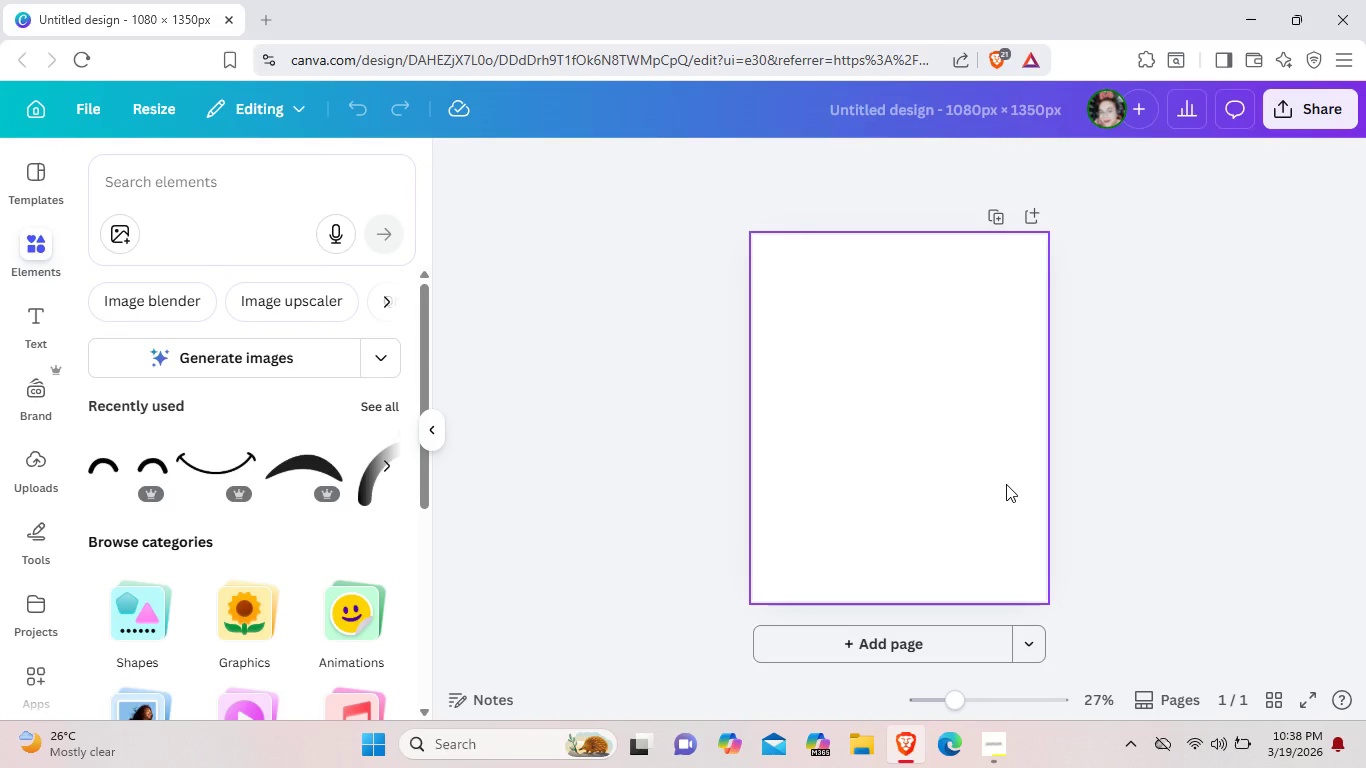 
left_click([896, 390])
 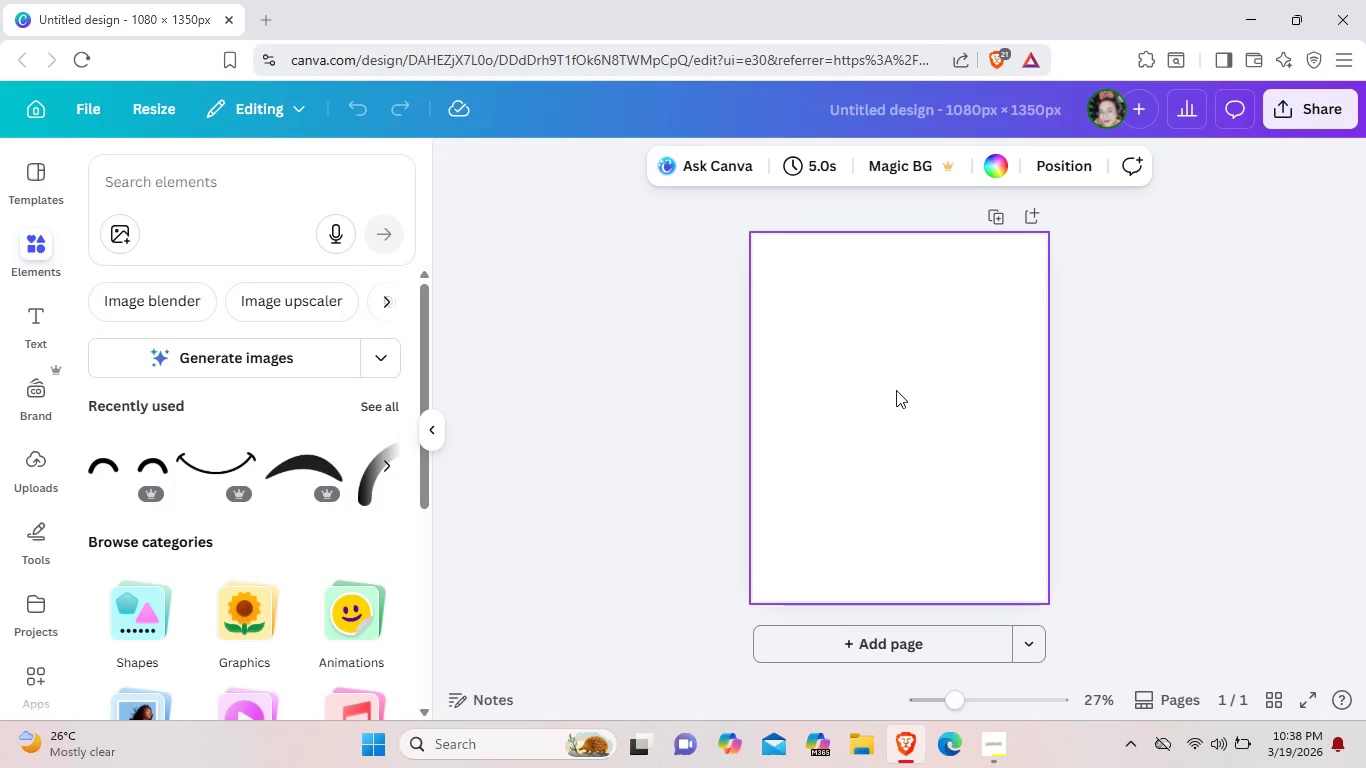 
left_click([896, 390])
 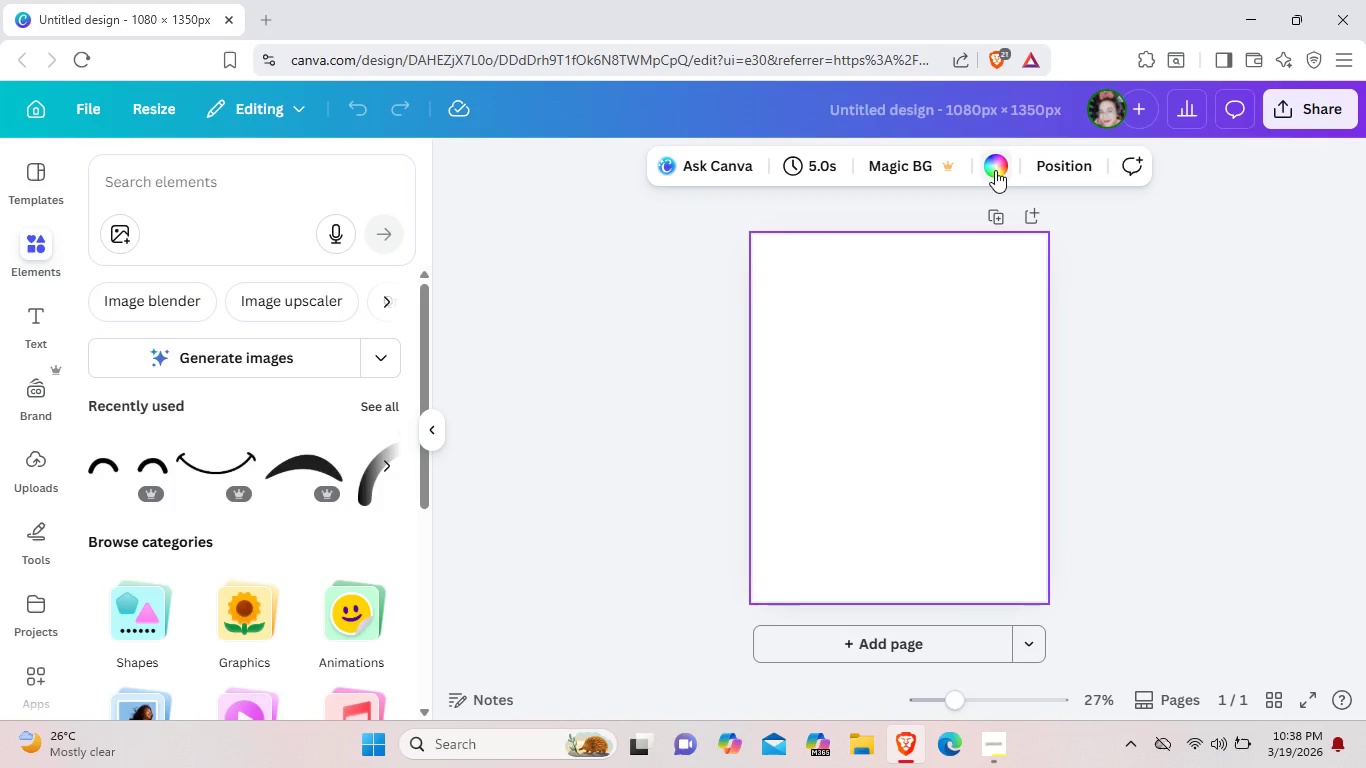 
left_click([995, 170])
 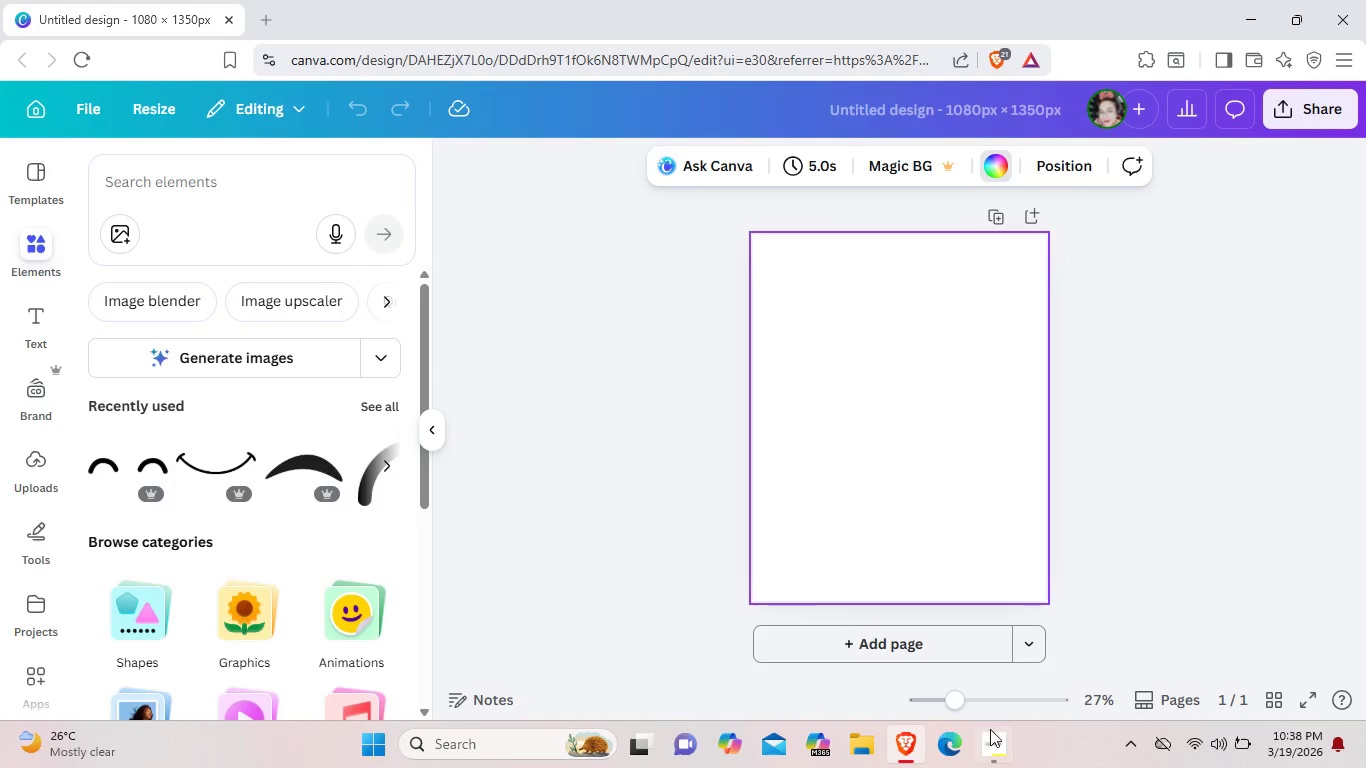 
left_click([993, 741])